 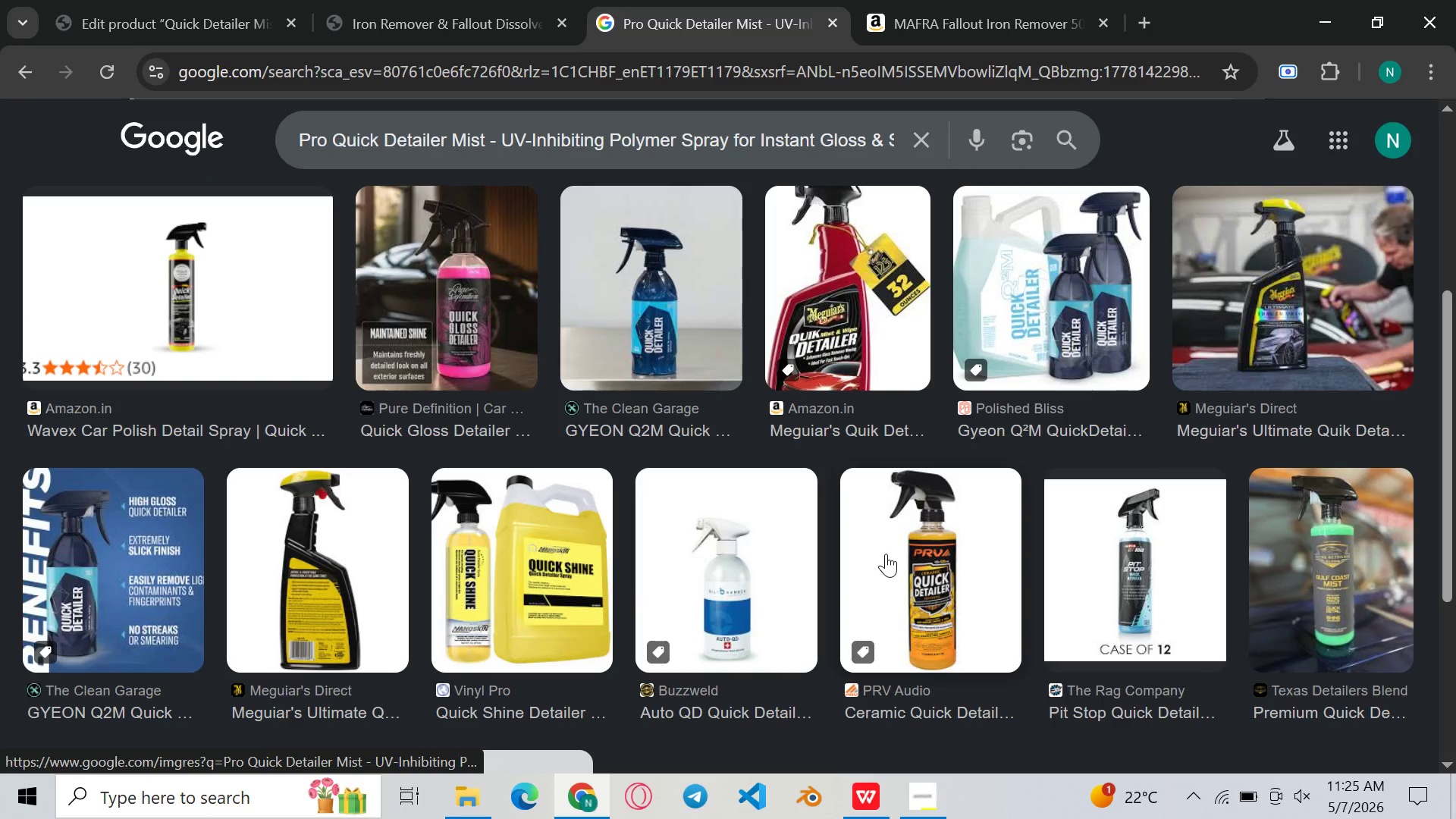 
left_click([890, 312])
 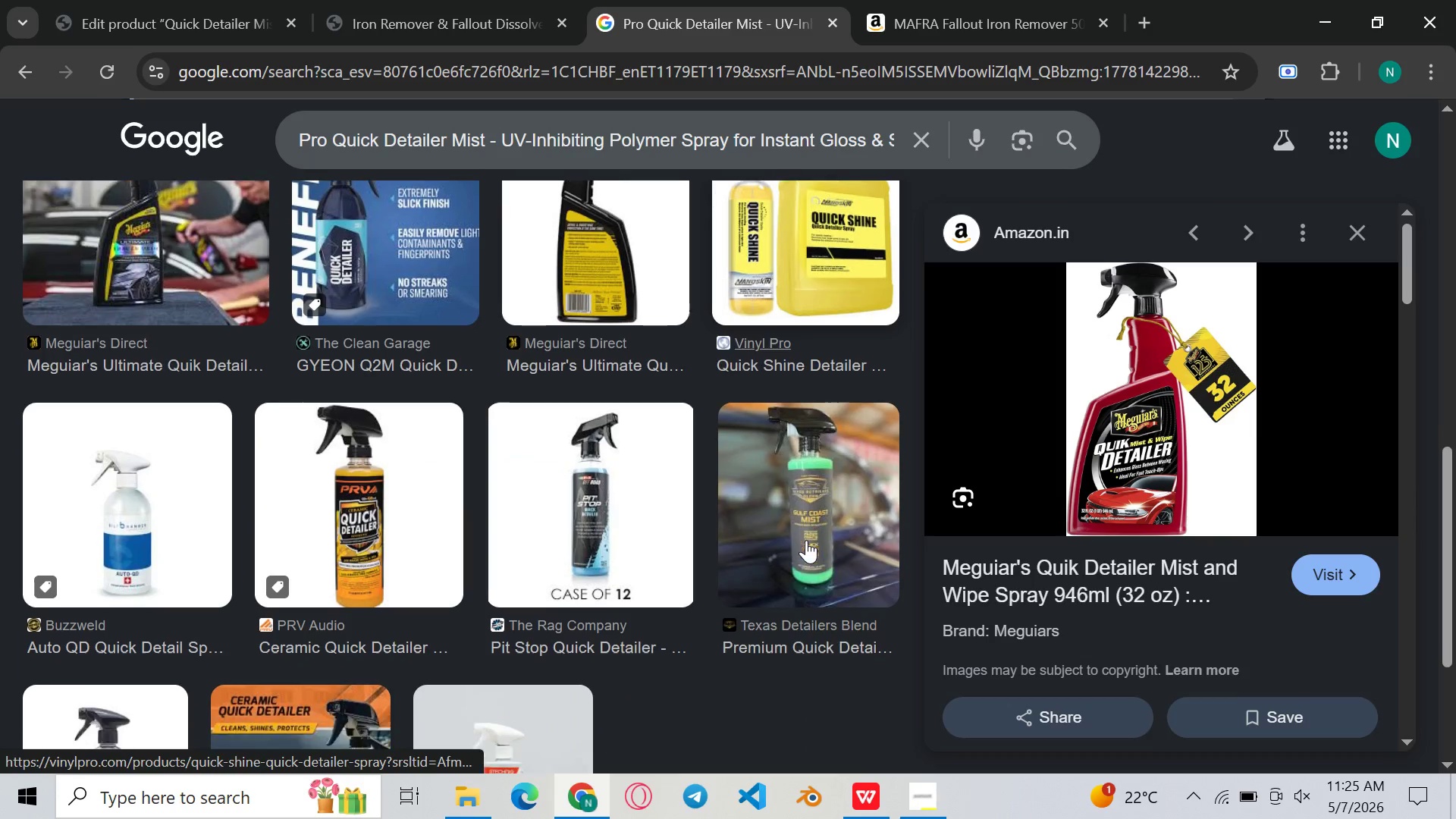 
wait(14.19)
 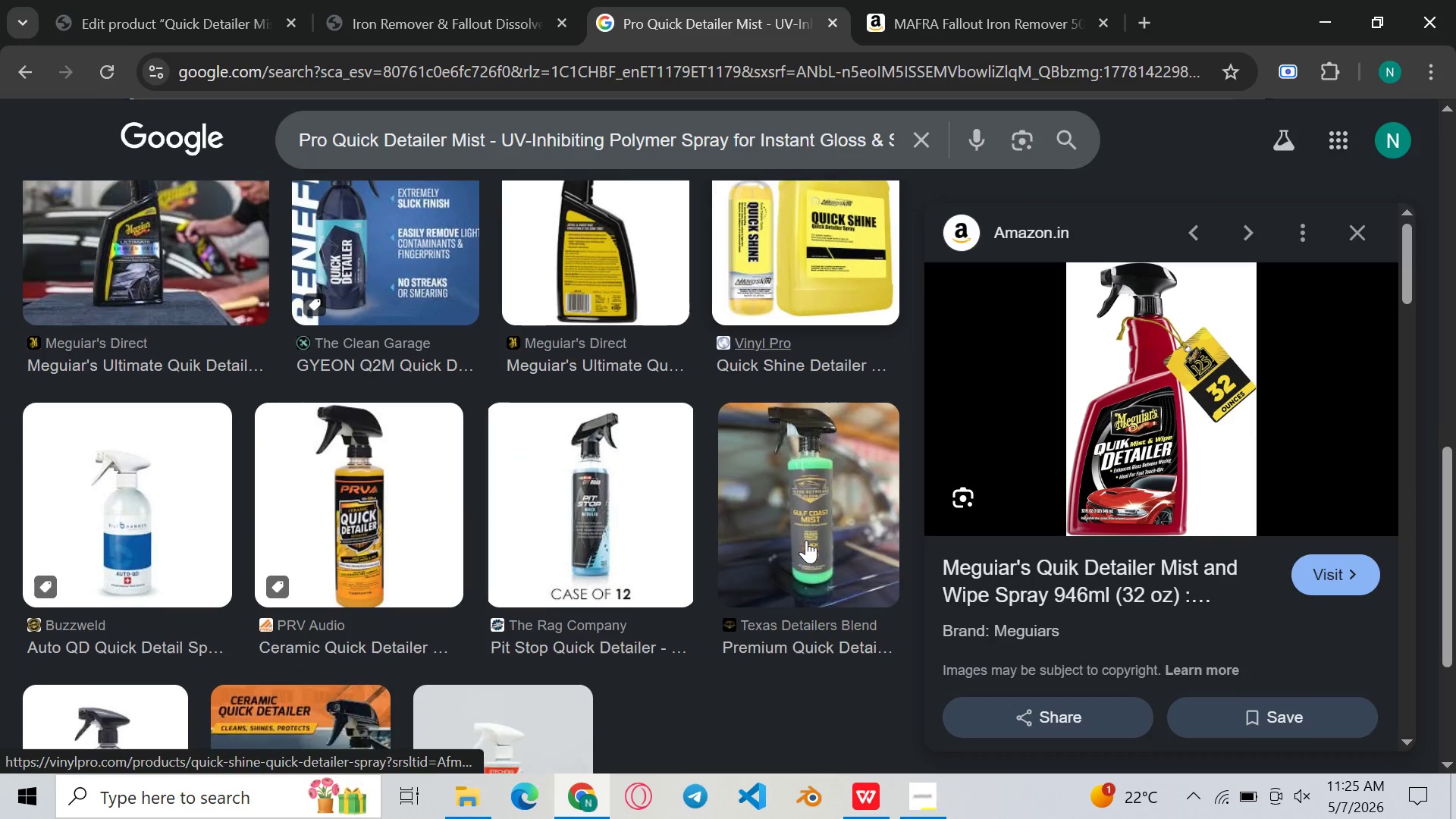 
left_click([224, 366])
 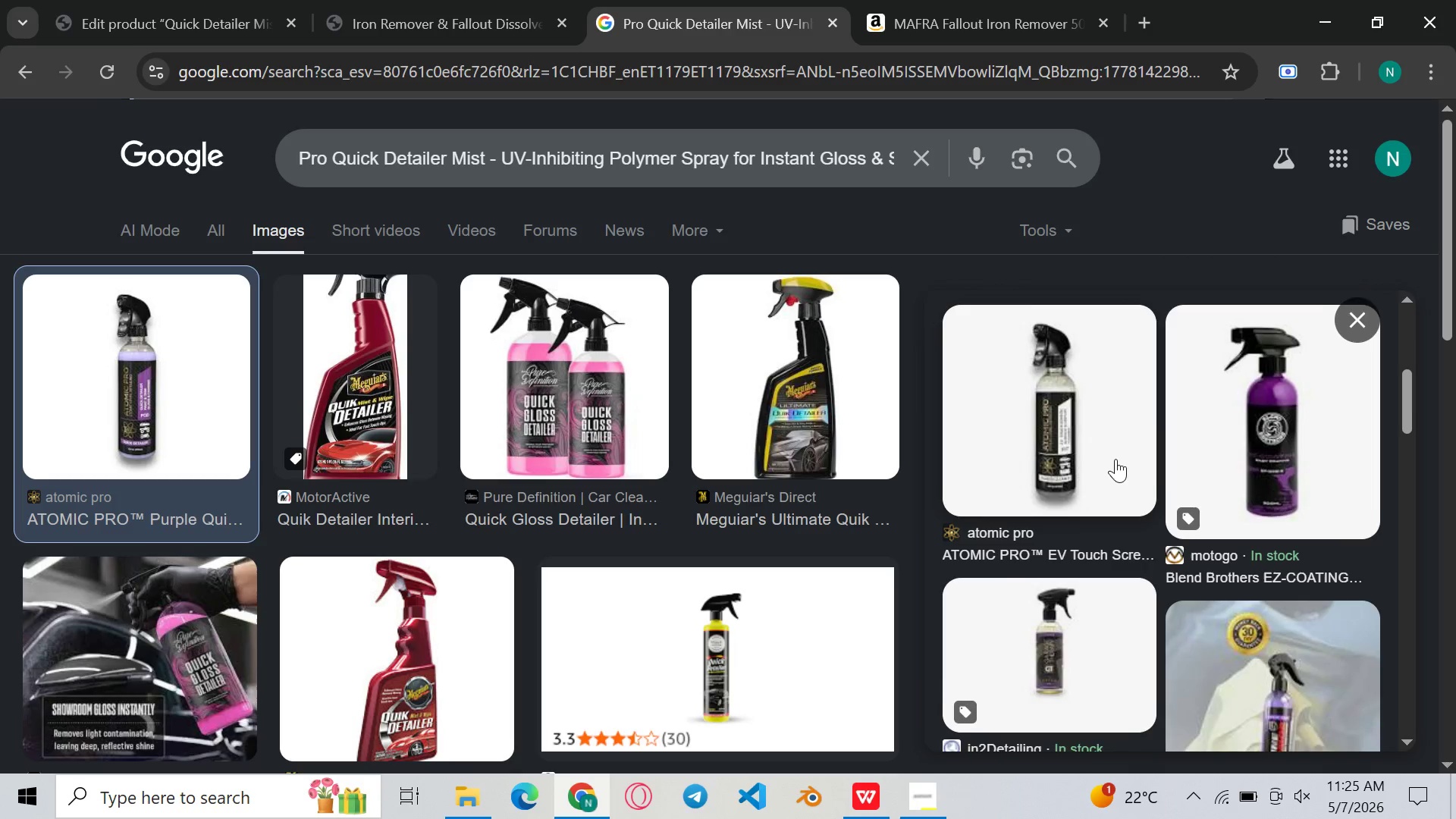 
wait(7.86)
 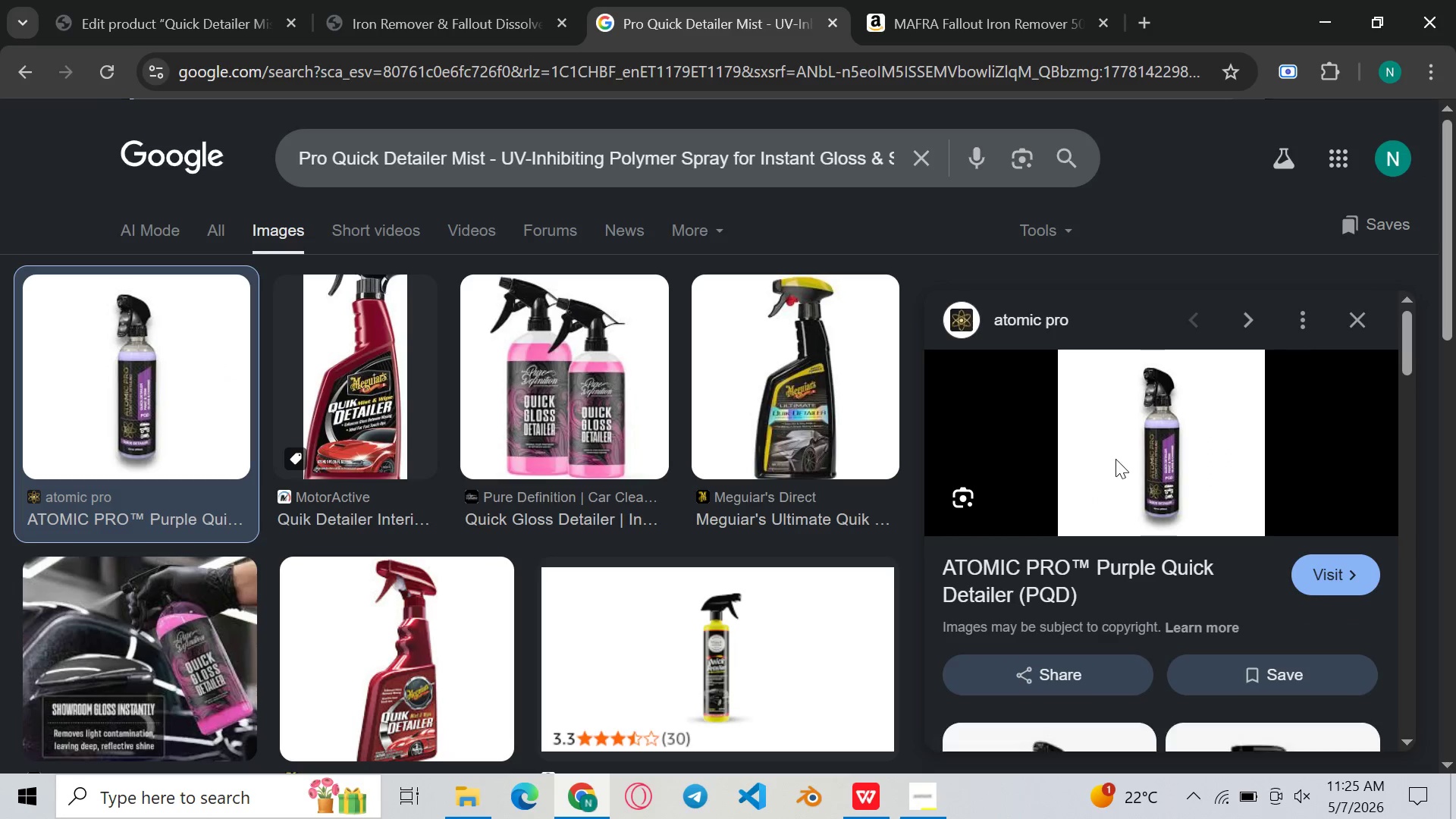 
left_click([1128, 432])
 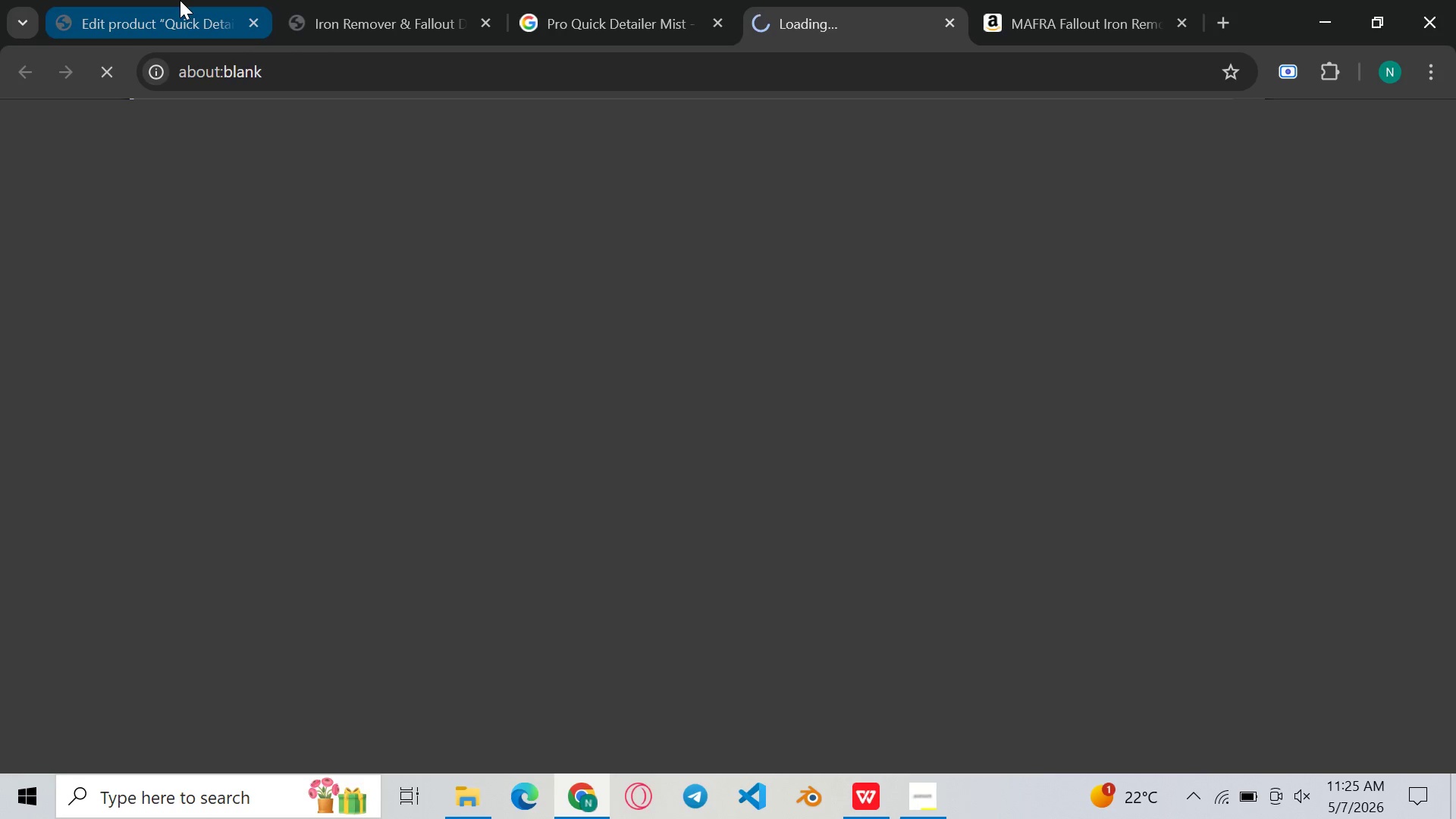 
left_click([180, 0])
 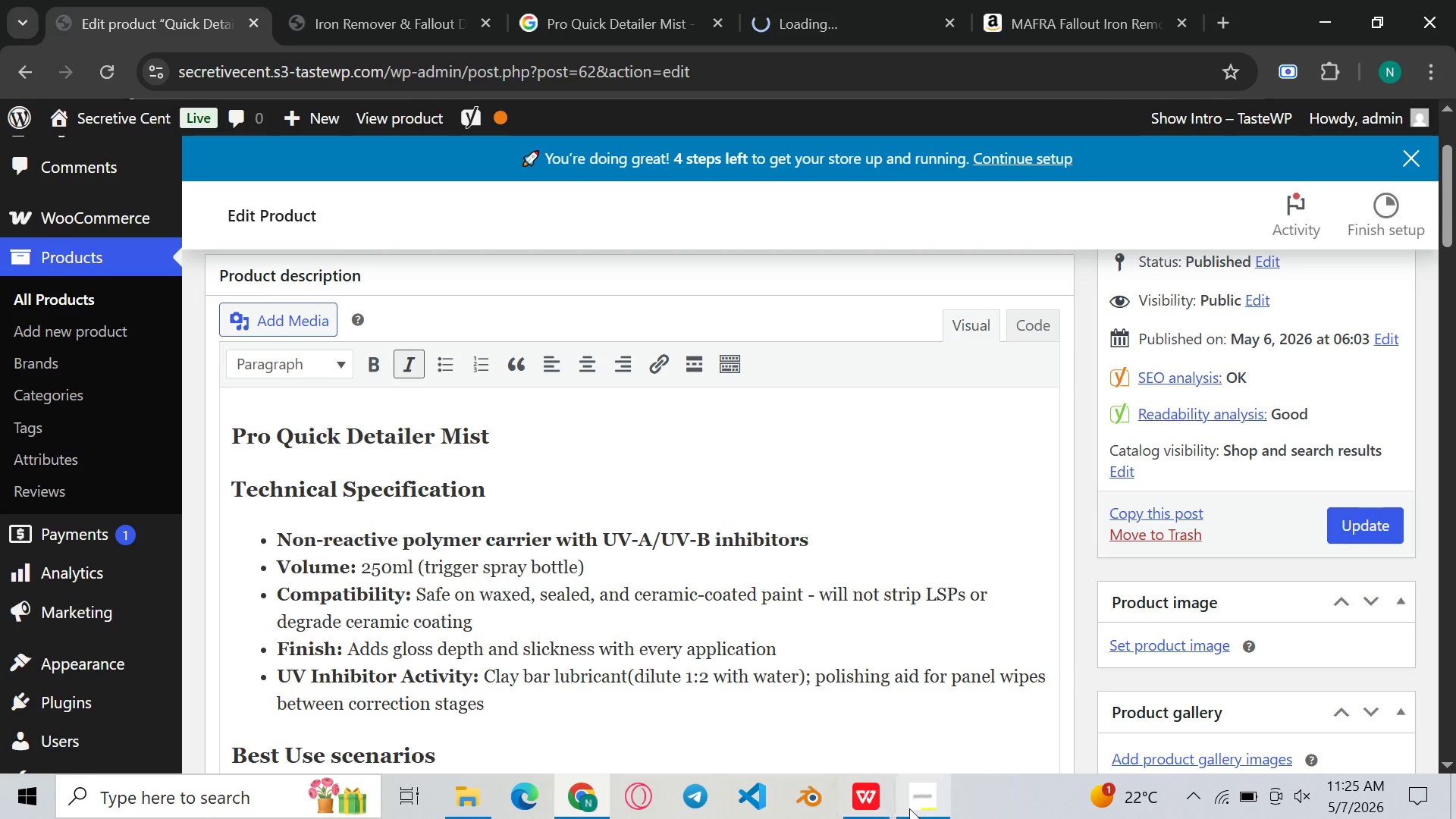 
left_click([911, 810])